 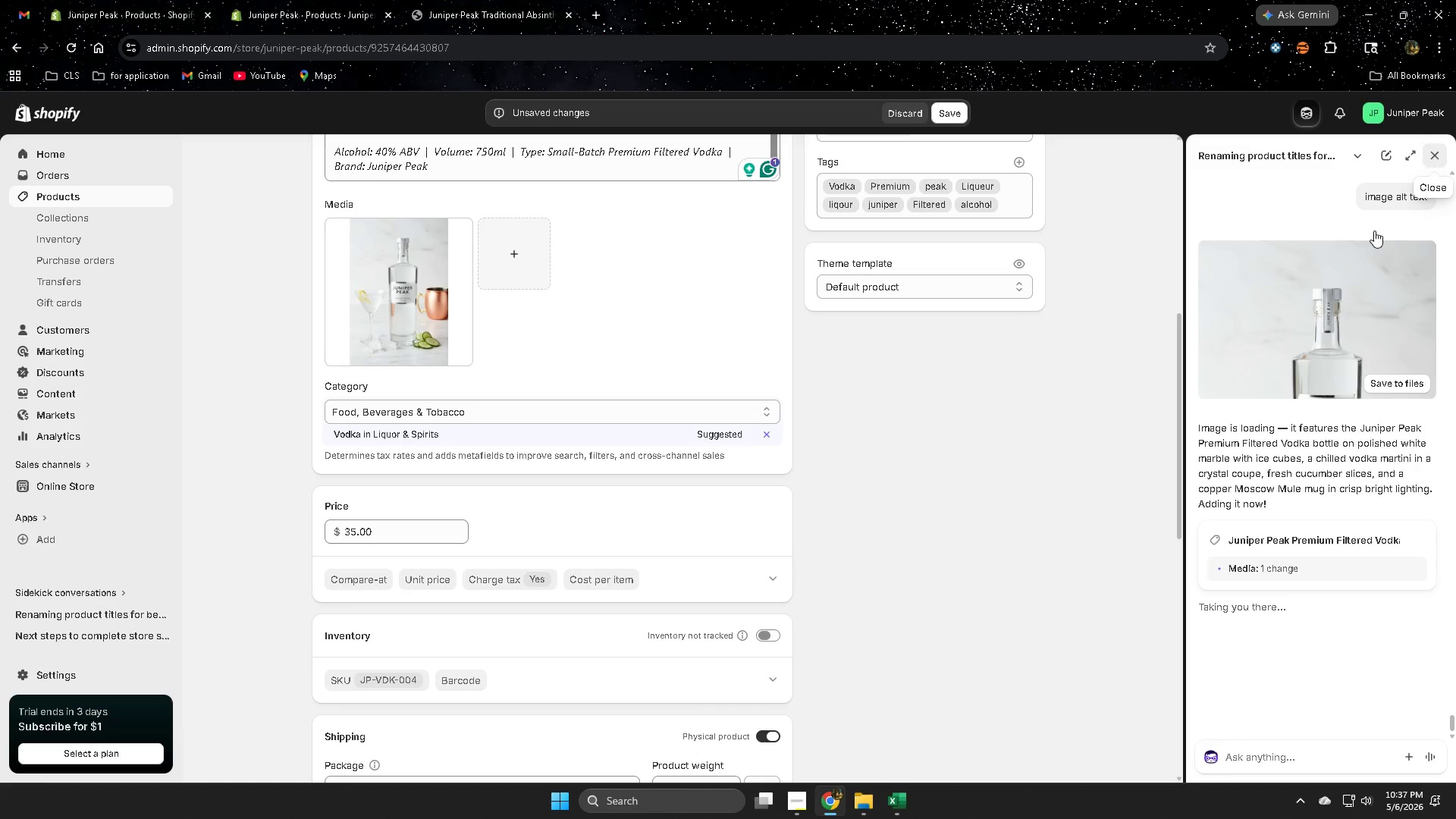 
scroll: coordinate [1086, 547], scroll_direction: down, amount: 10.0
 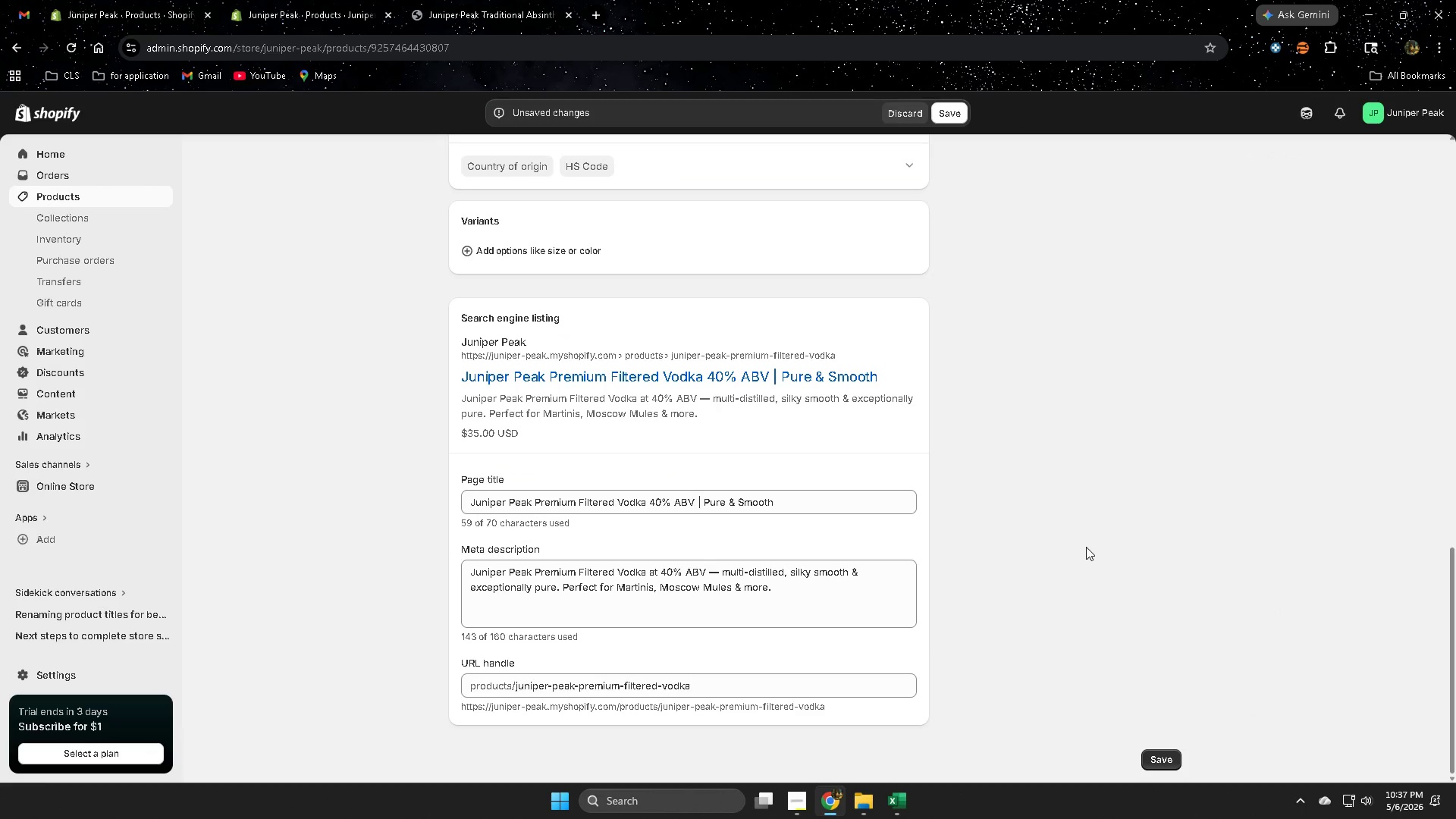 
scroll: coordinate [1086, 547], scroll_direction: up, amount: 10.0
 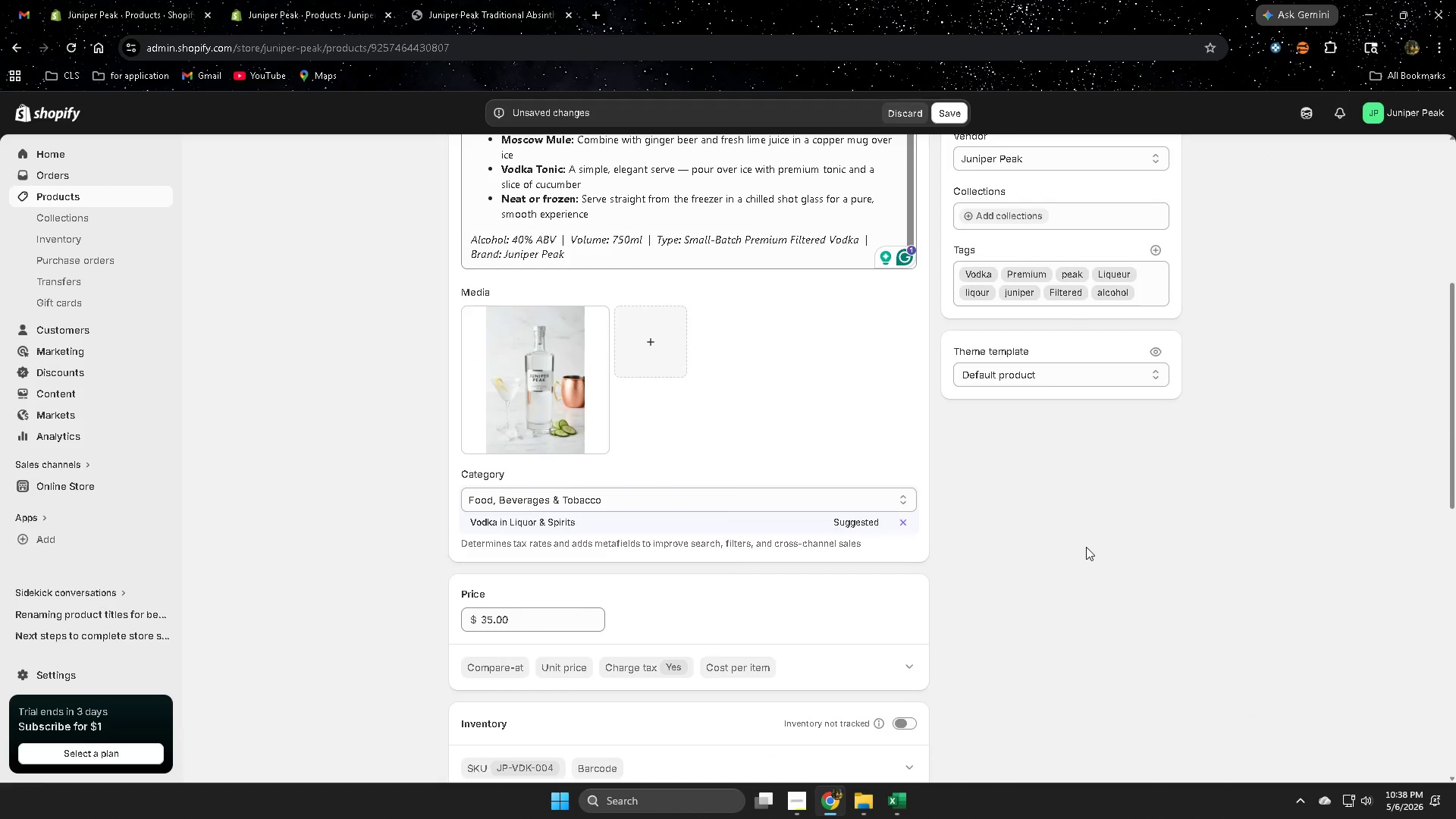 
scroll: coordinate [1086, 547], scroll_direction: none, amount: 0.0
 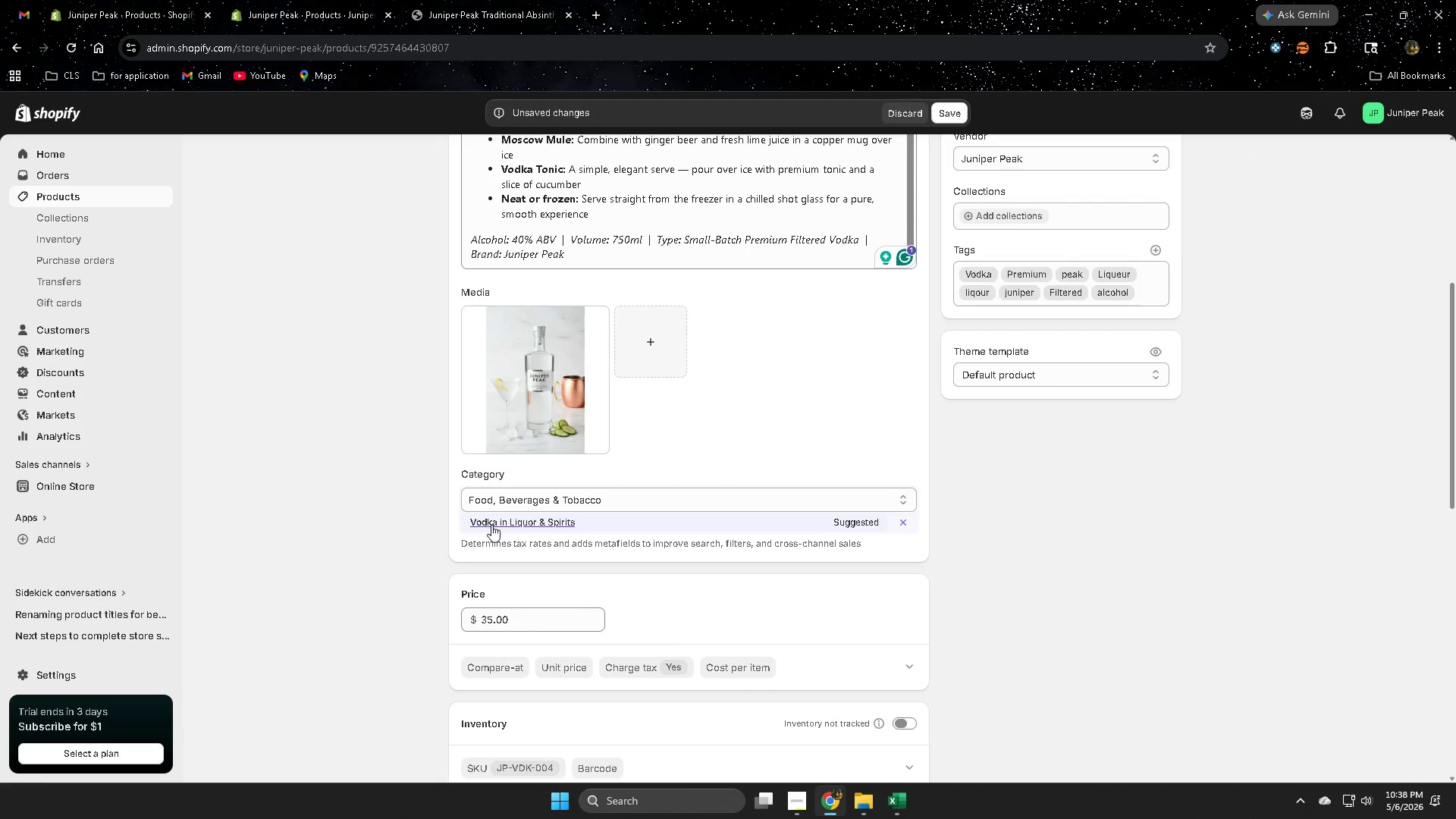 
left_click([494, 523])
 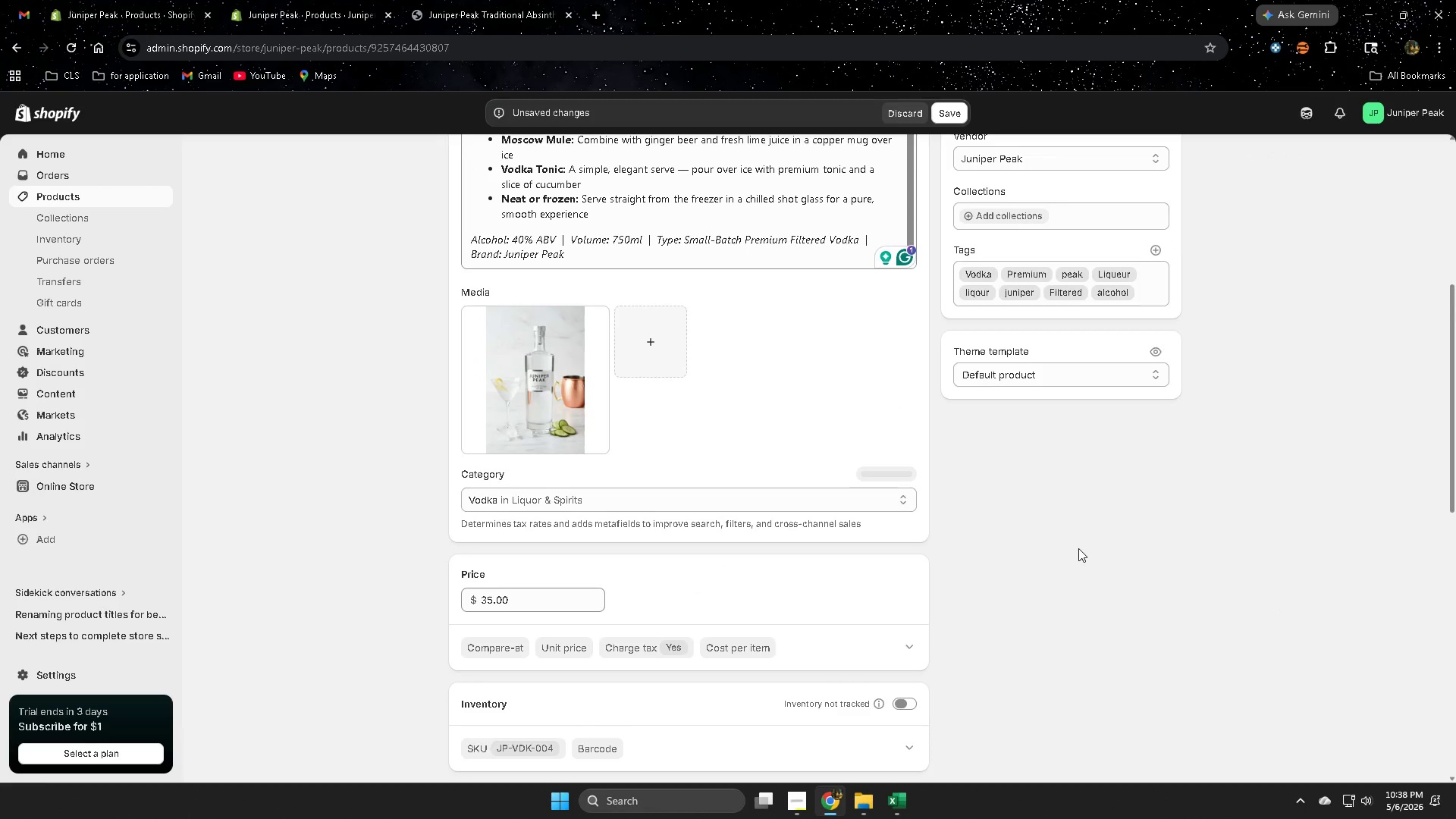 
left_click([1099, 535])
 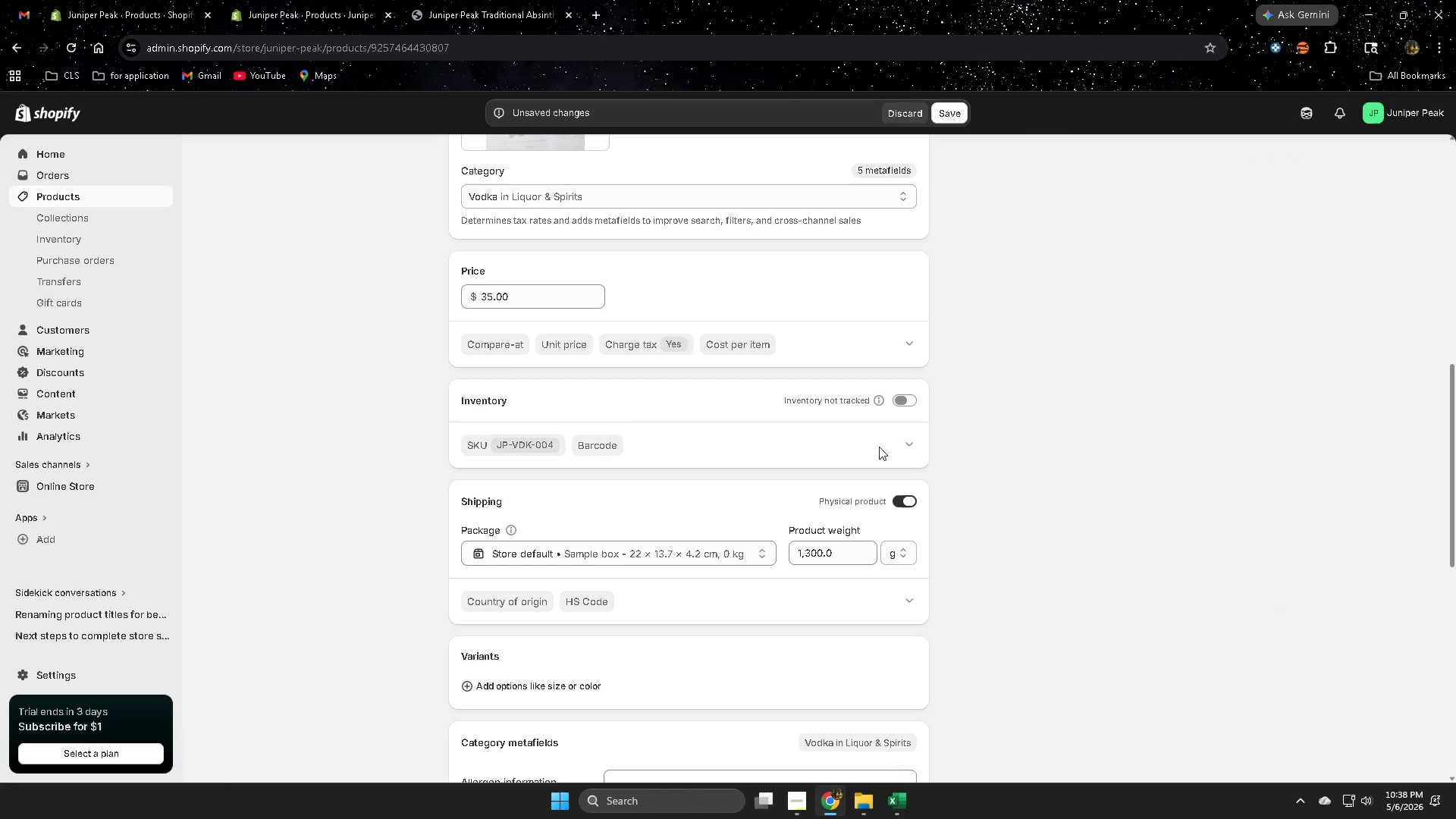 
scroll: coordinate [965, 527], scroll_direction: down, amount: 7.0
 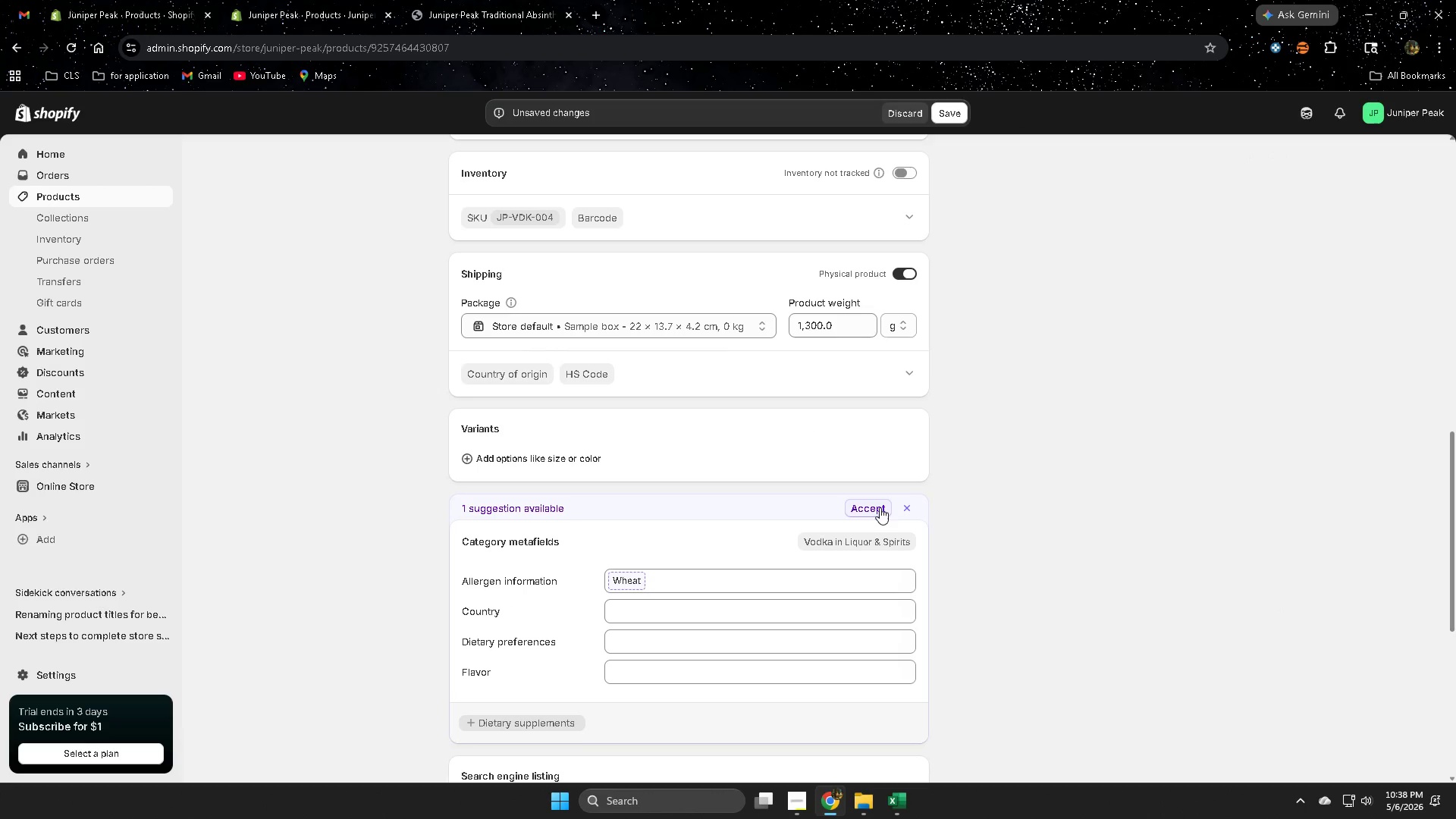 
left_click([865, 507])
 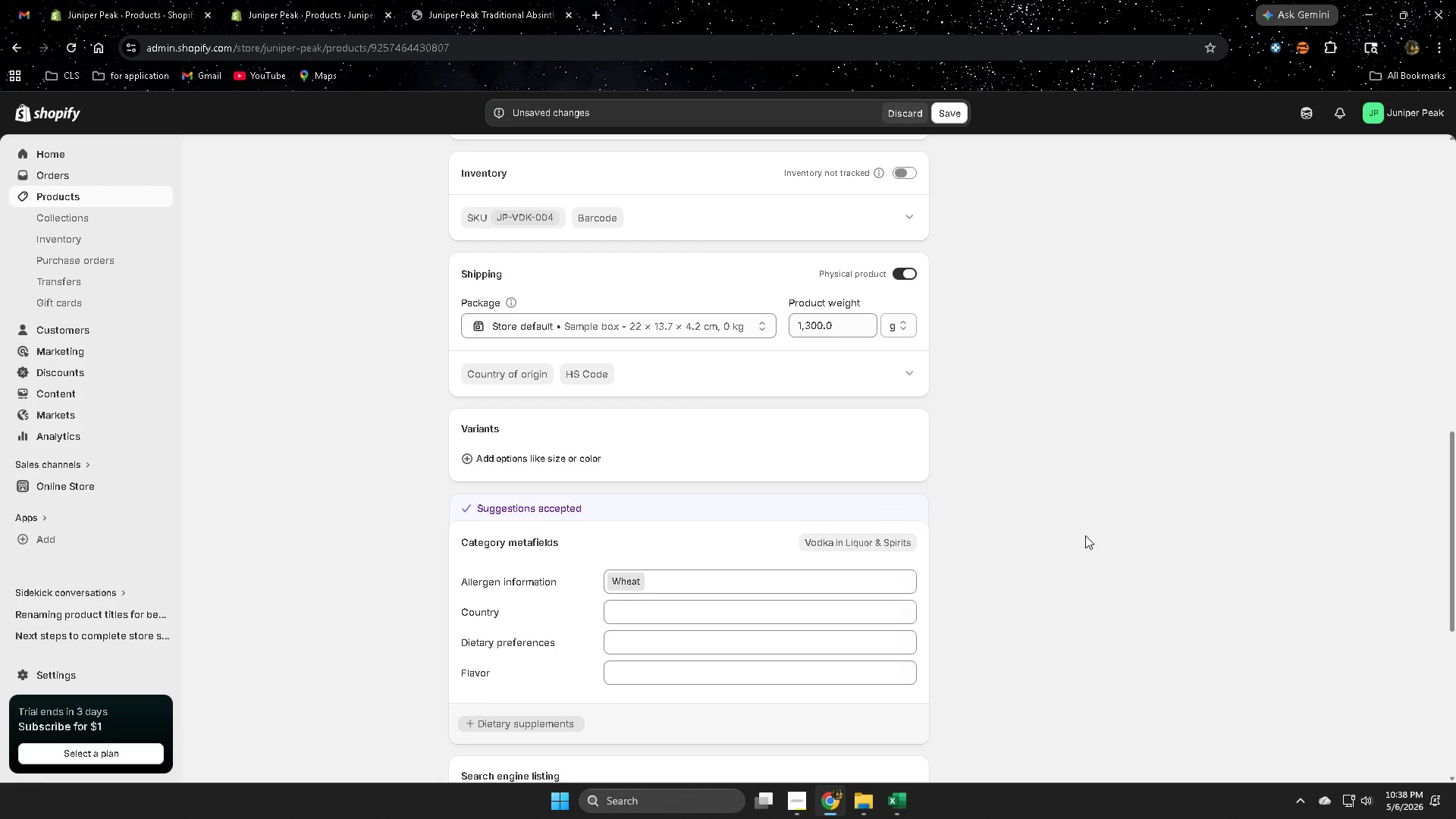 
scroll: coordinate [846, 383], scroll_direction: up, amount: 15.0
 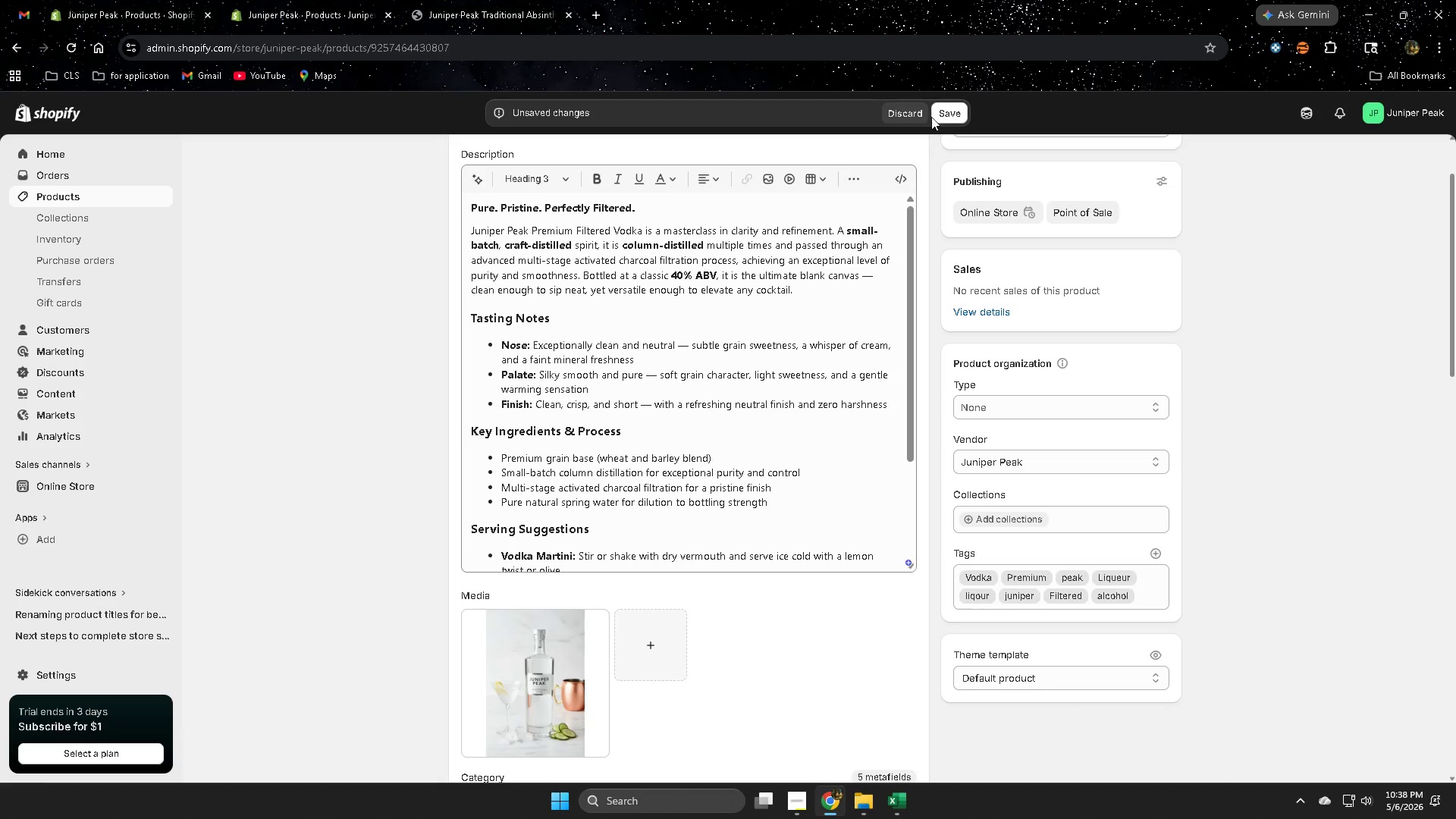 
left_click([934, 112])
 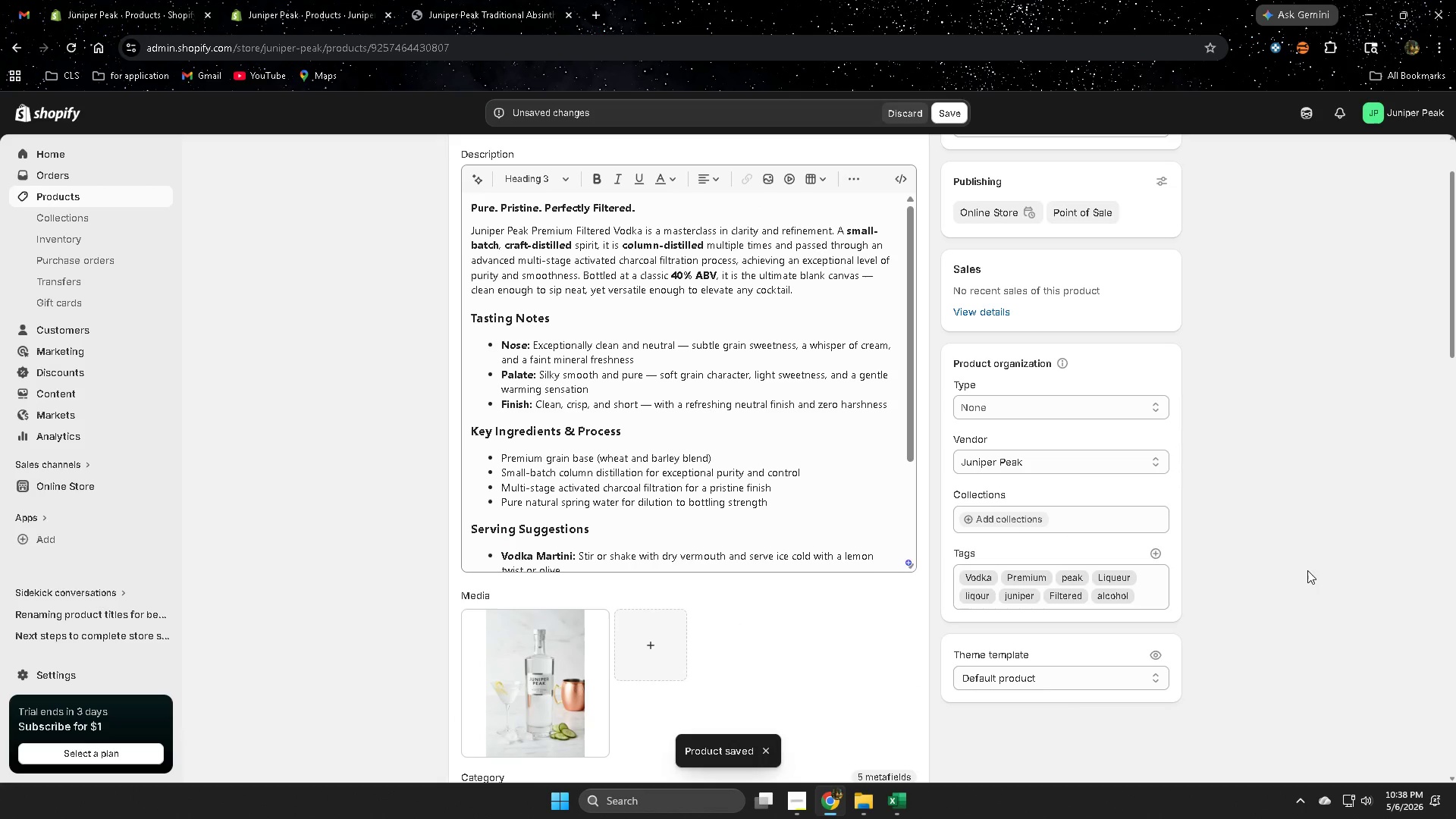 
wait(6.03)
 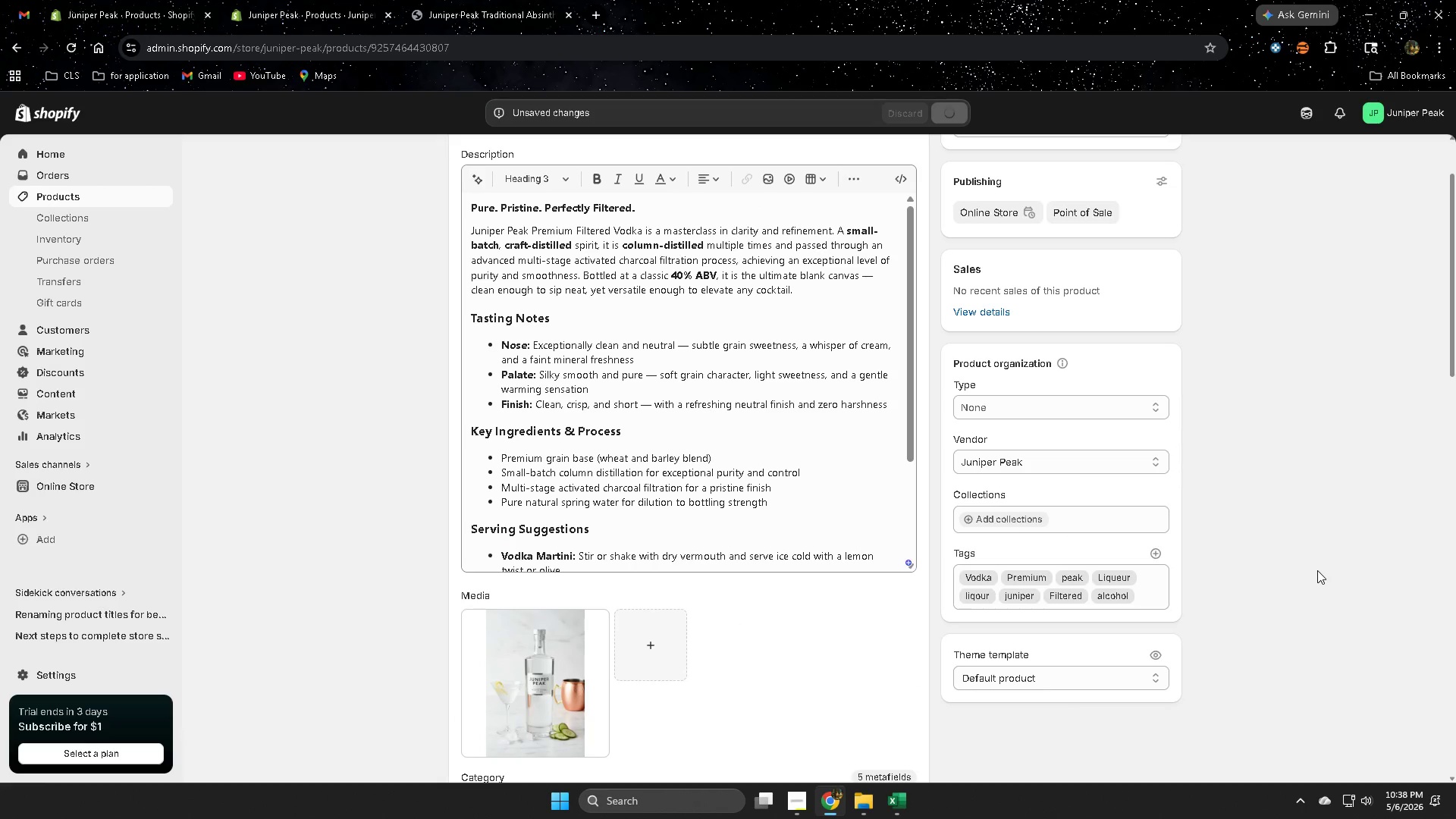 
left_click([97, 192])
 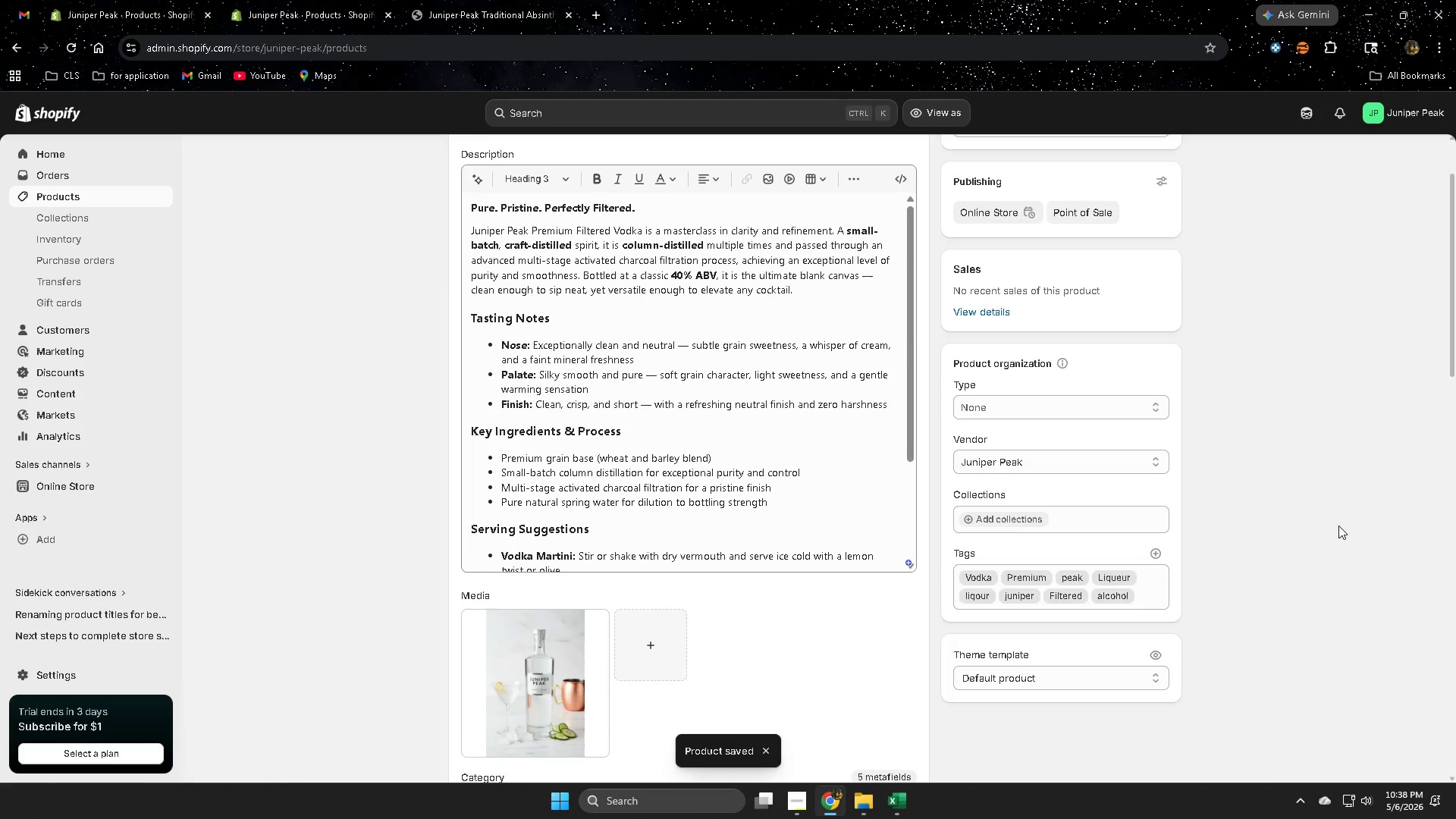 
scroll: coordinate [689, 580], scroll_direction: down, amount: 18.0